 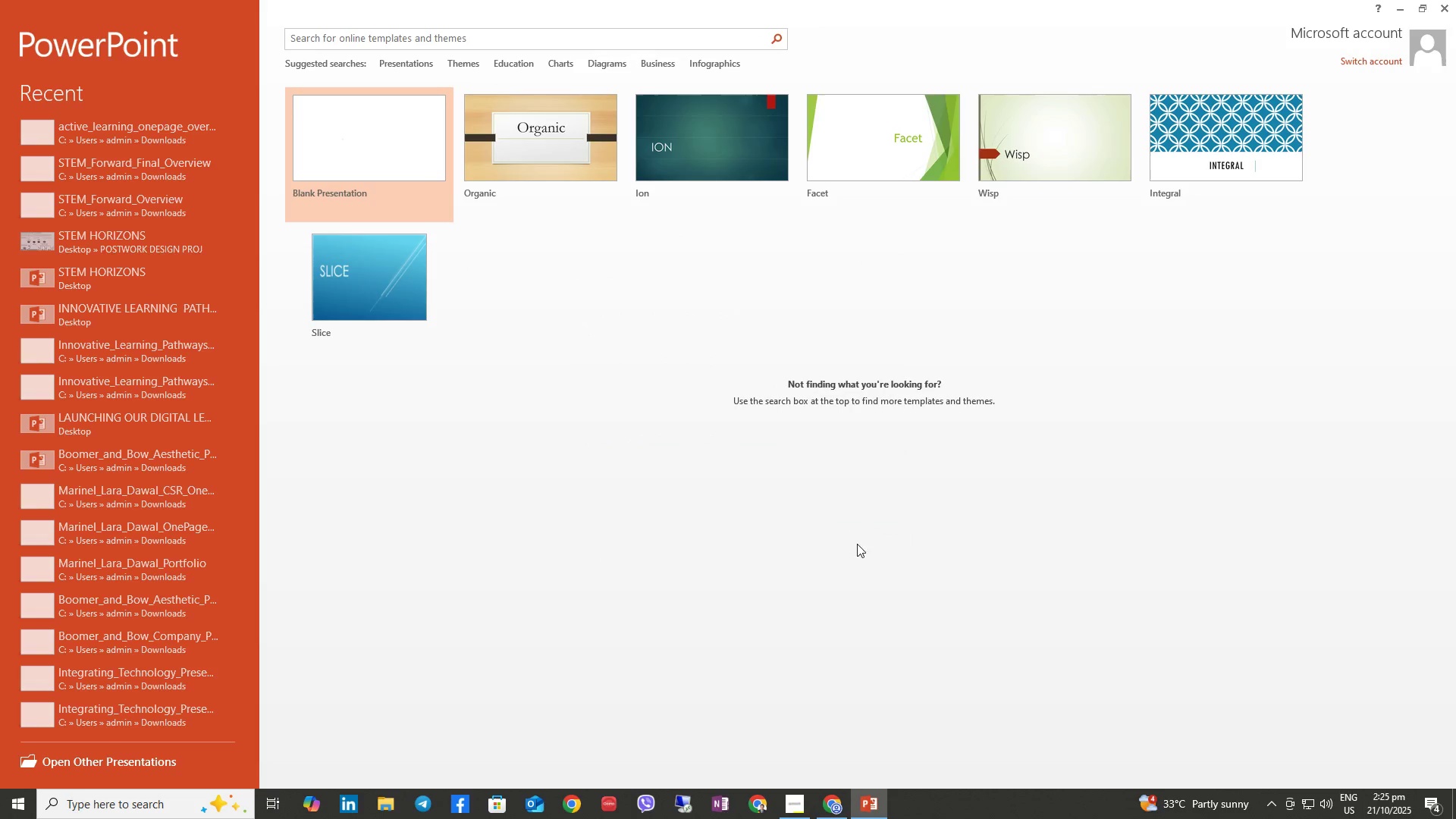 
left_click([419, 140])
 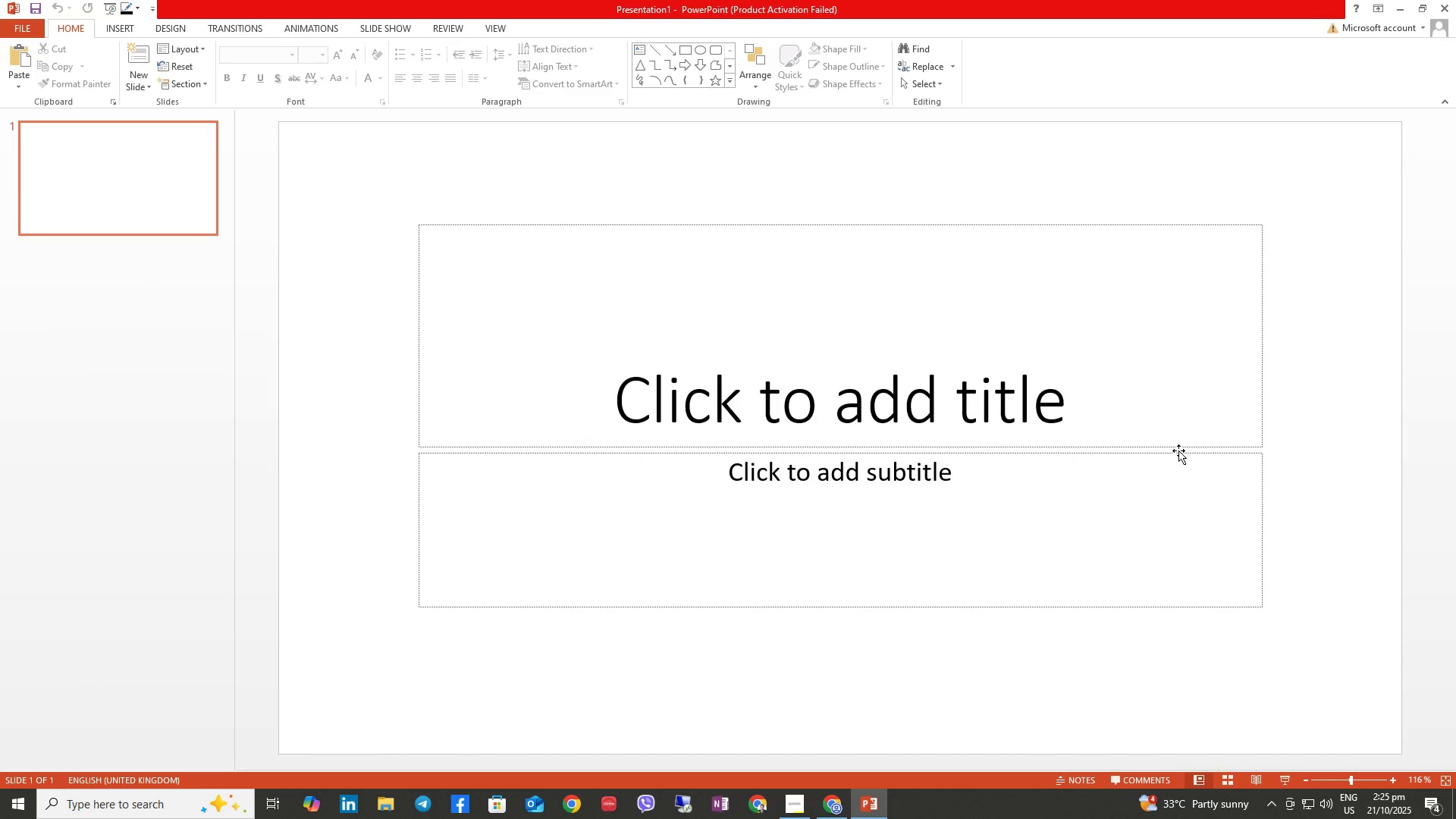 
left_click([1225, 431])
 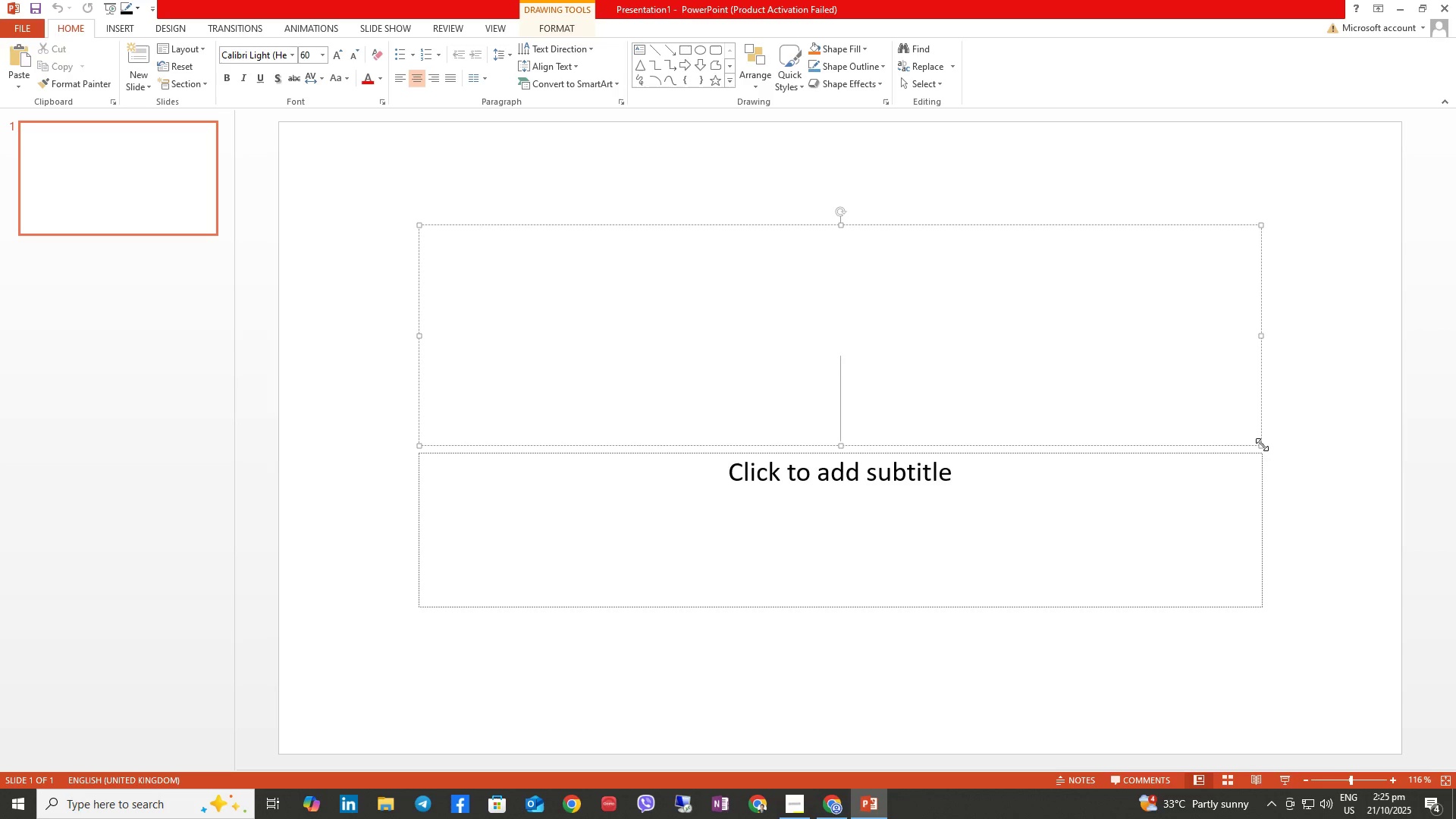 
left_click_drag(start_coordinate=[1261, 444], to_coordinate=[1268, 262])
 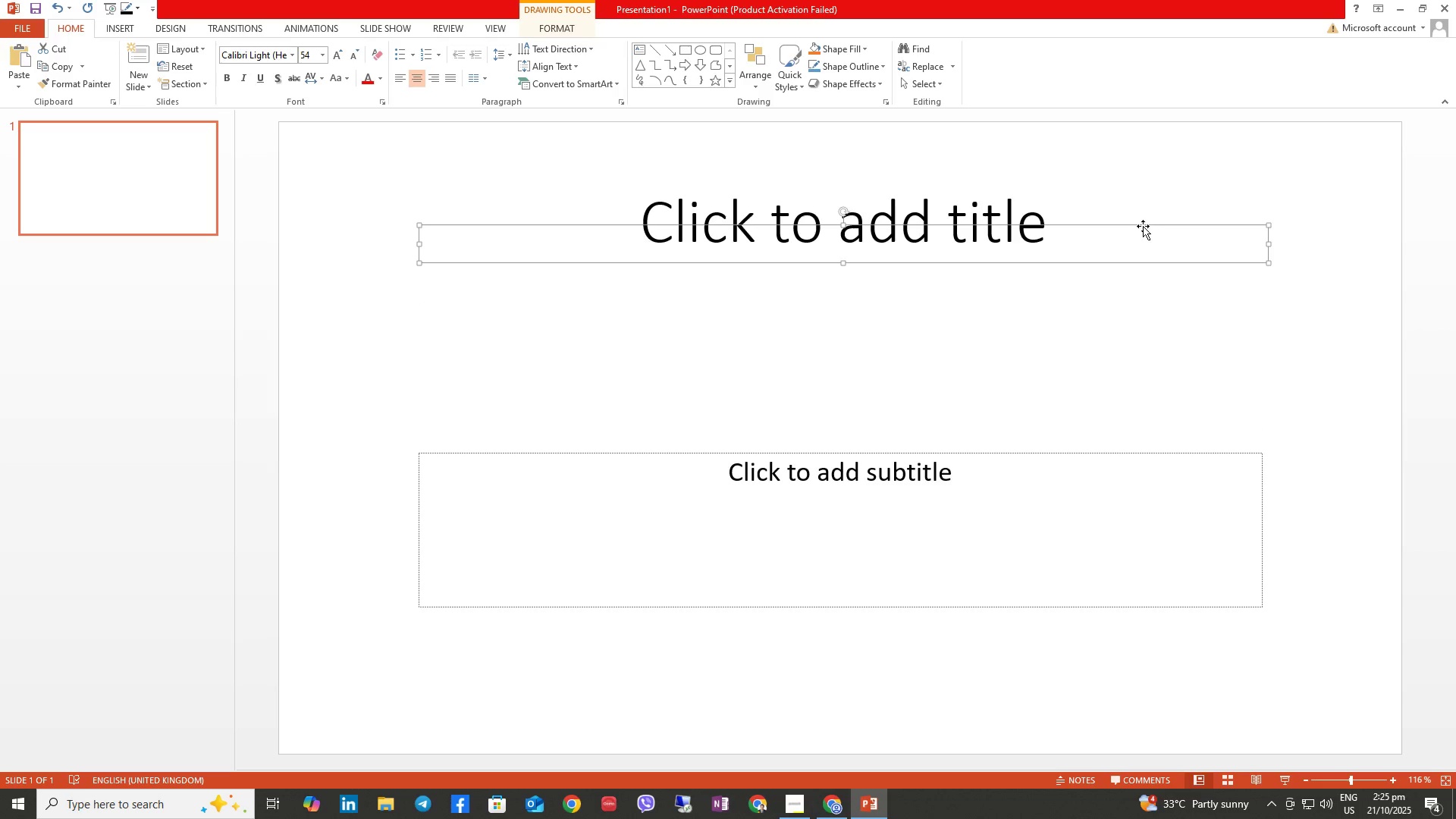 
left_click_drag(start_coordinate=[1143, 224], to_coordinate=[1134, 141])
 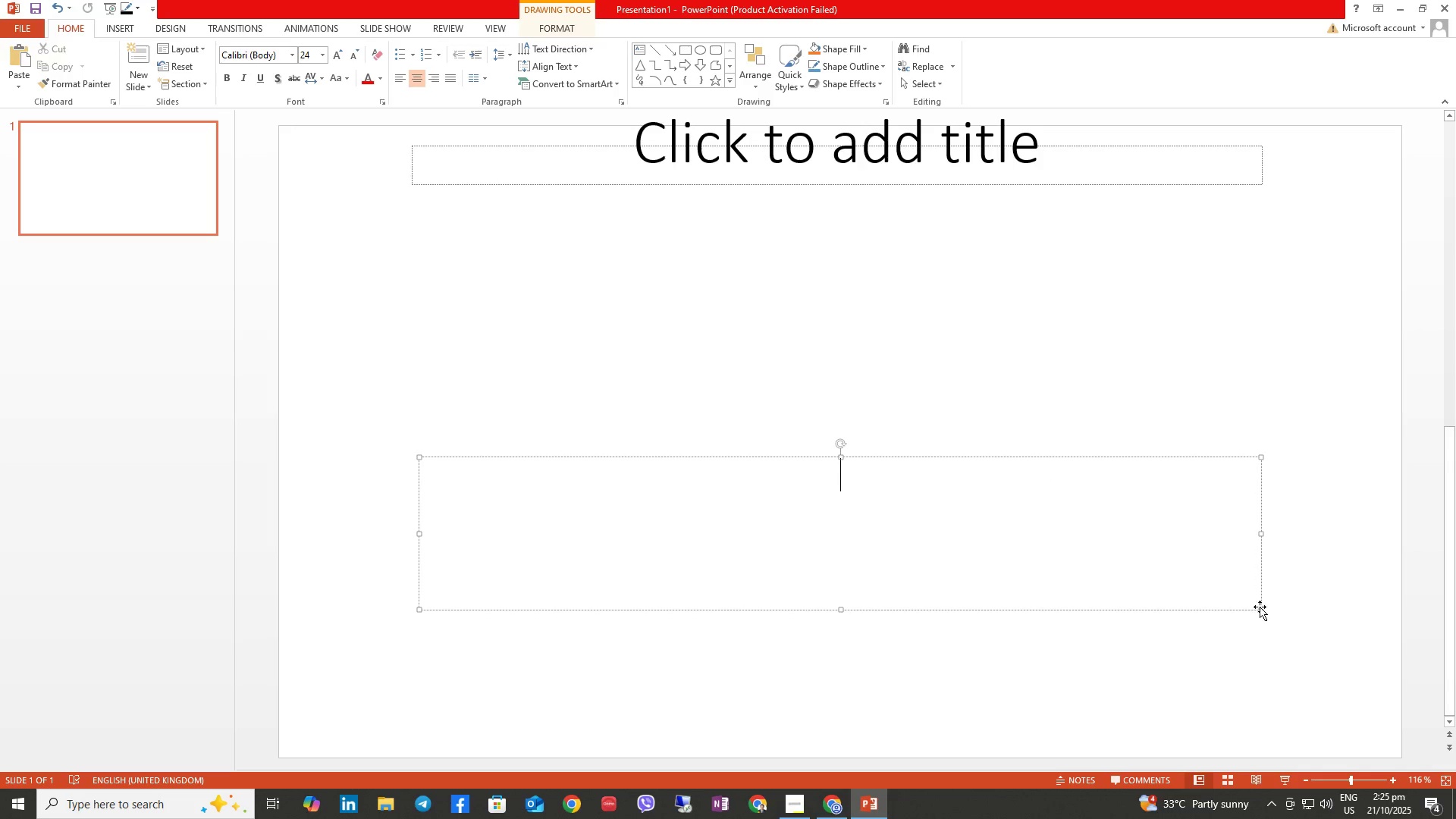 
left_click_drag(start_coordinate=[1263, 610], to_coordinate=[1264, 483])
 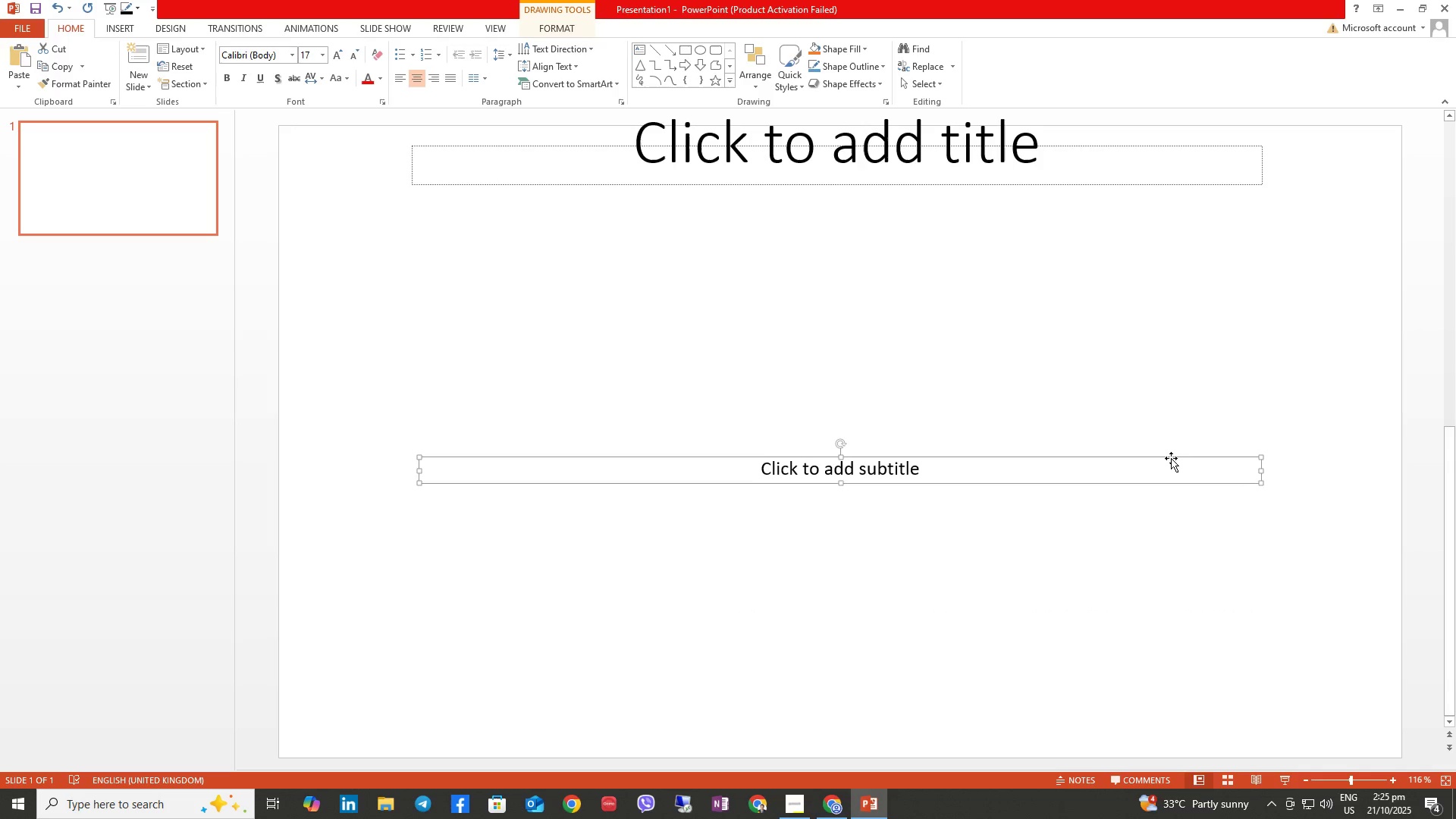 
left_click_drag(start_coordinate=[1171, 457], to_coordinate=[1181, 189])
 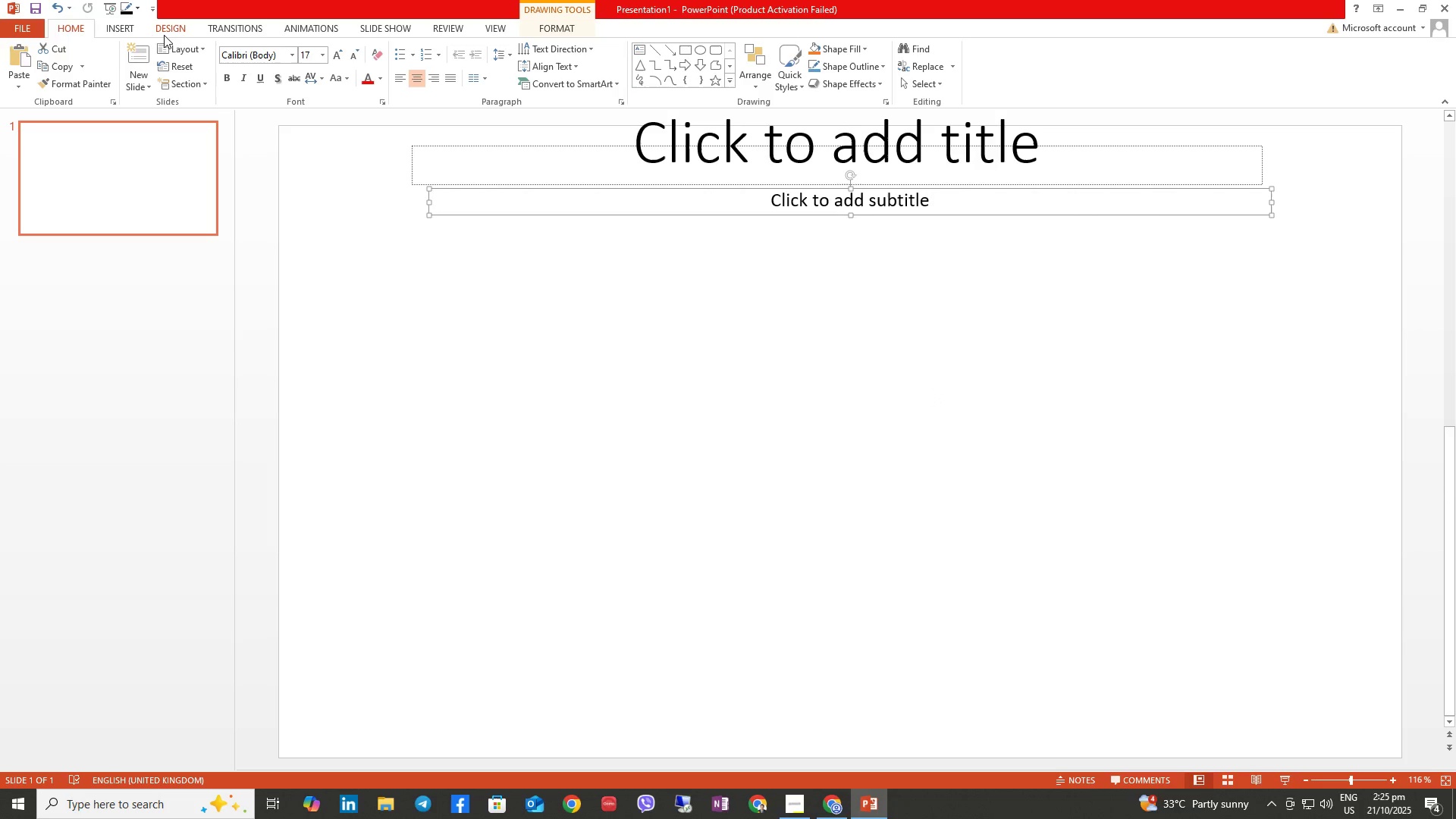 
left_click([137, 31])
 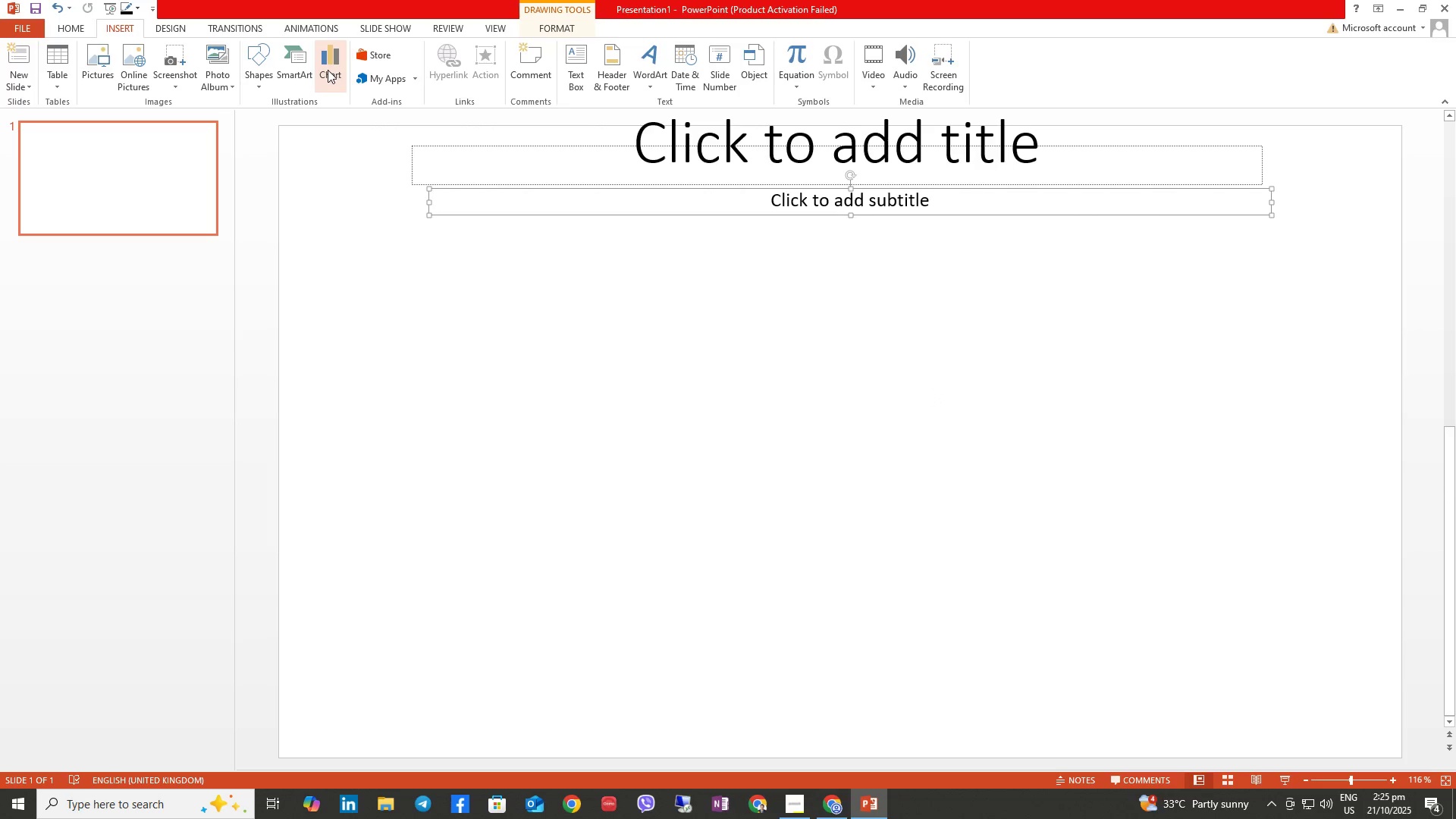 
left_click([312, 66])
 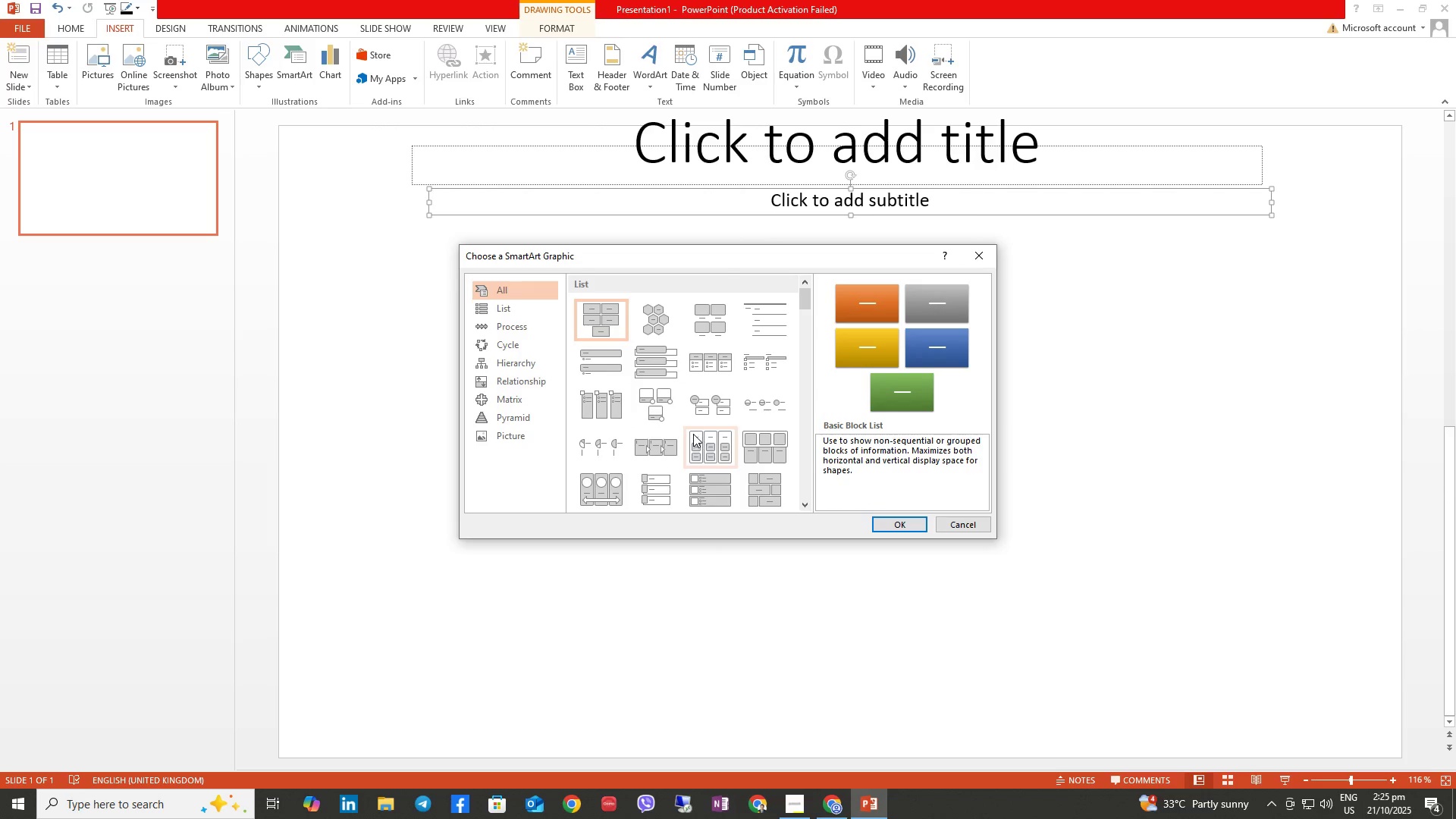 
scroll: coordinate [687, 446], scroll_direction: down, amount: 5.0
 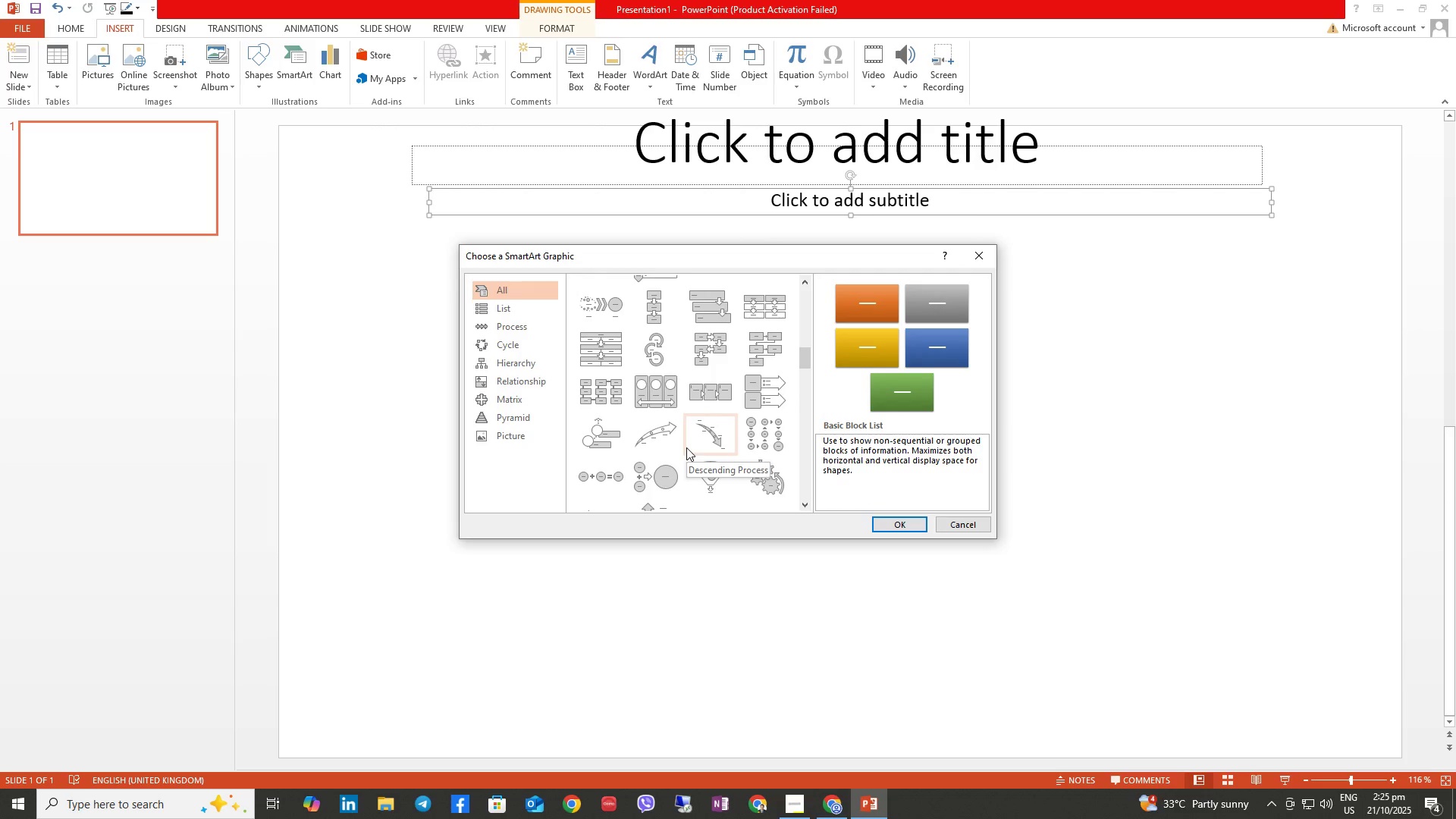 
scroll: coordinate [676, 454], scroll_direction: down, amount: 5.0